 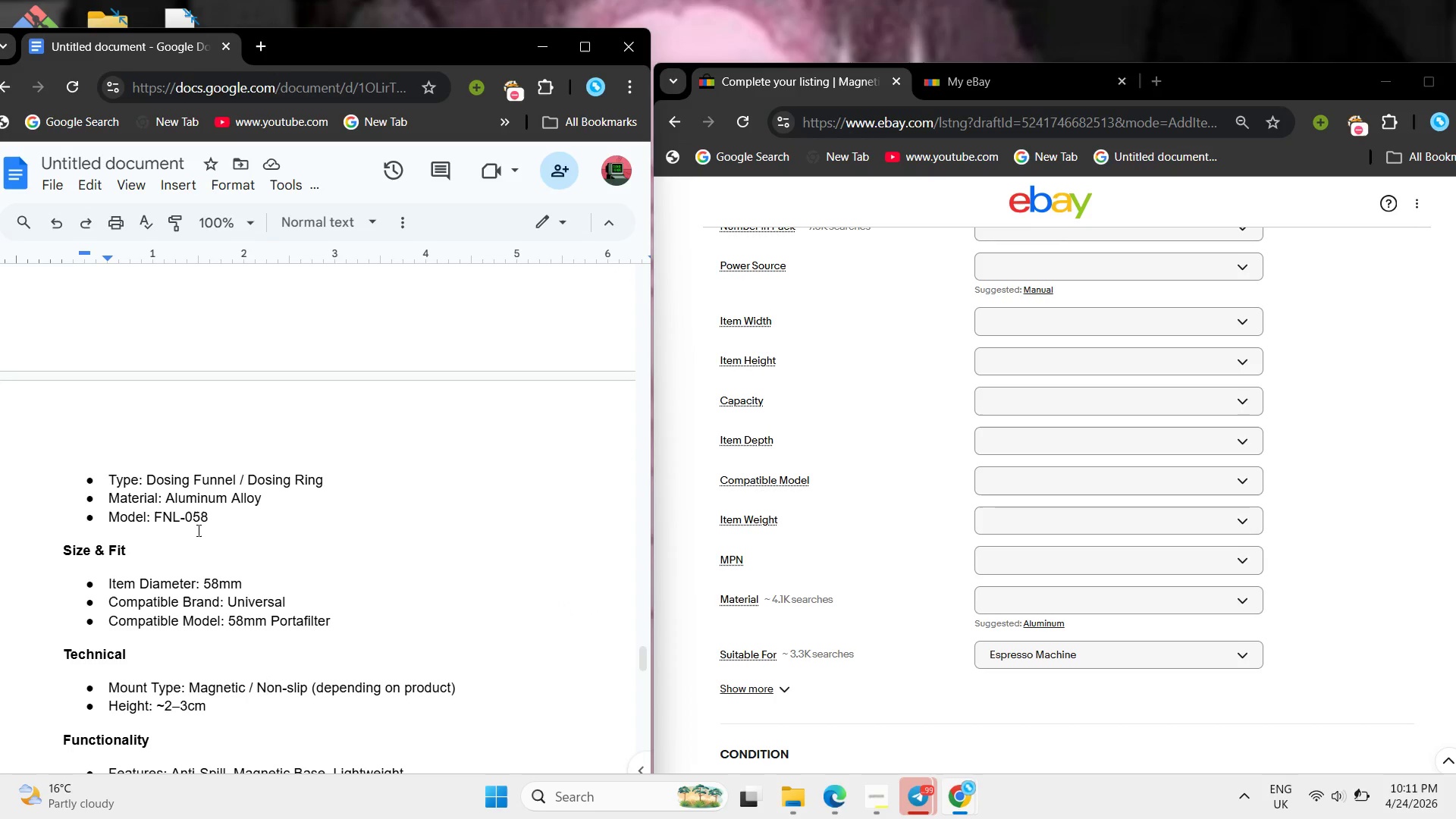 
left_click_drag(start_coordinate=[165, 497], to_coordinate=[283, 505])
 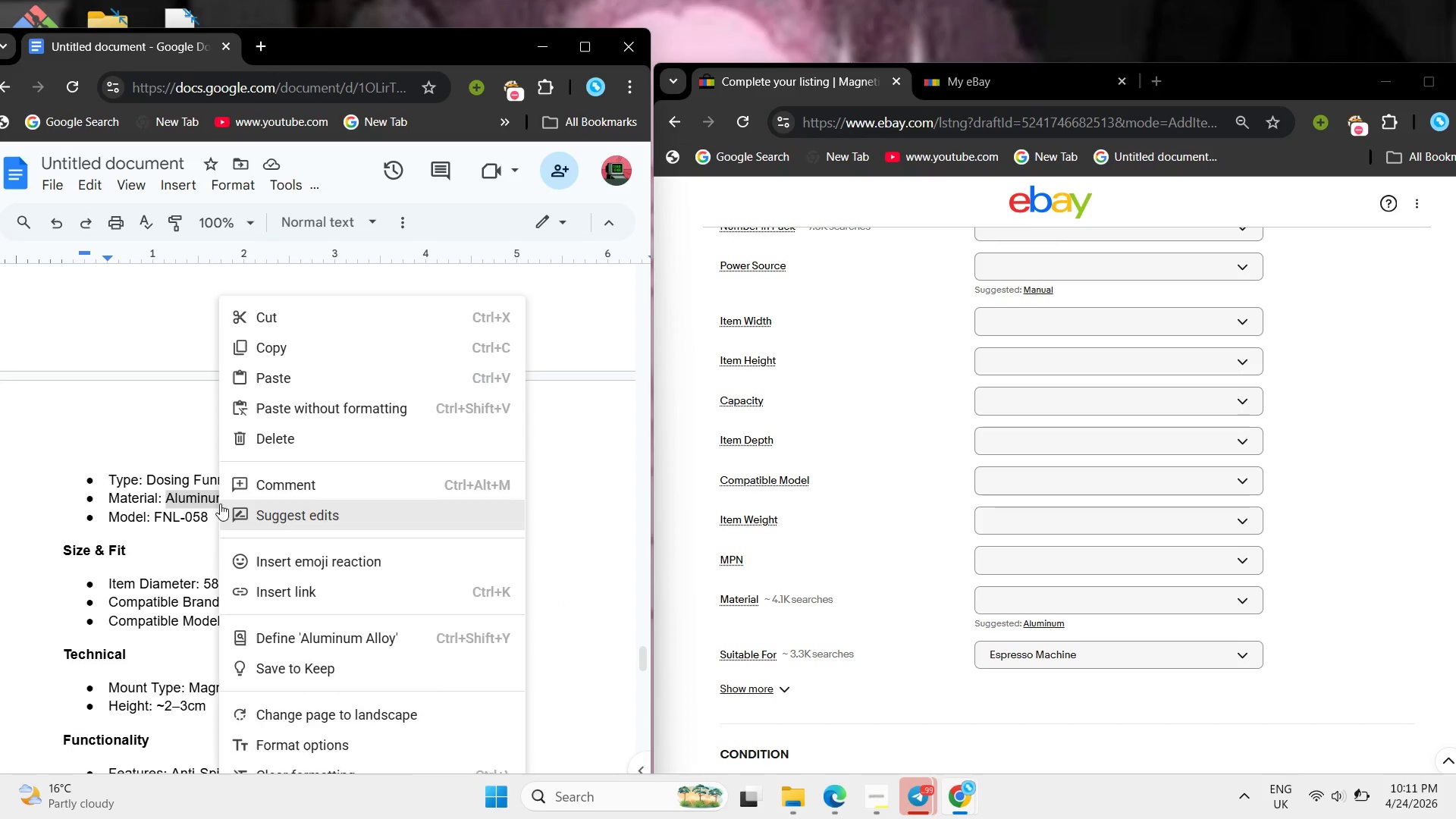 
right_click([220, 504])
 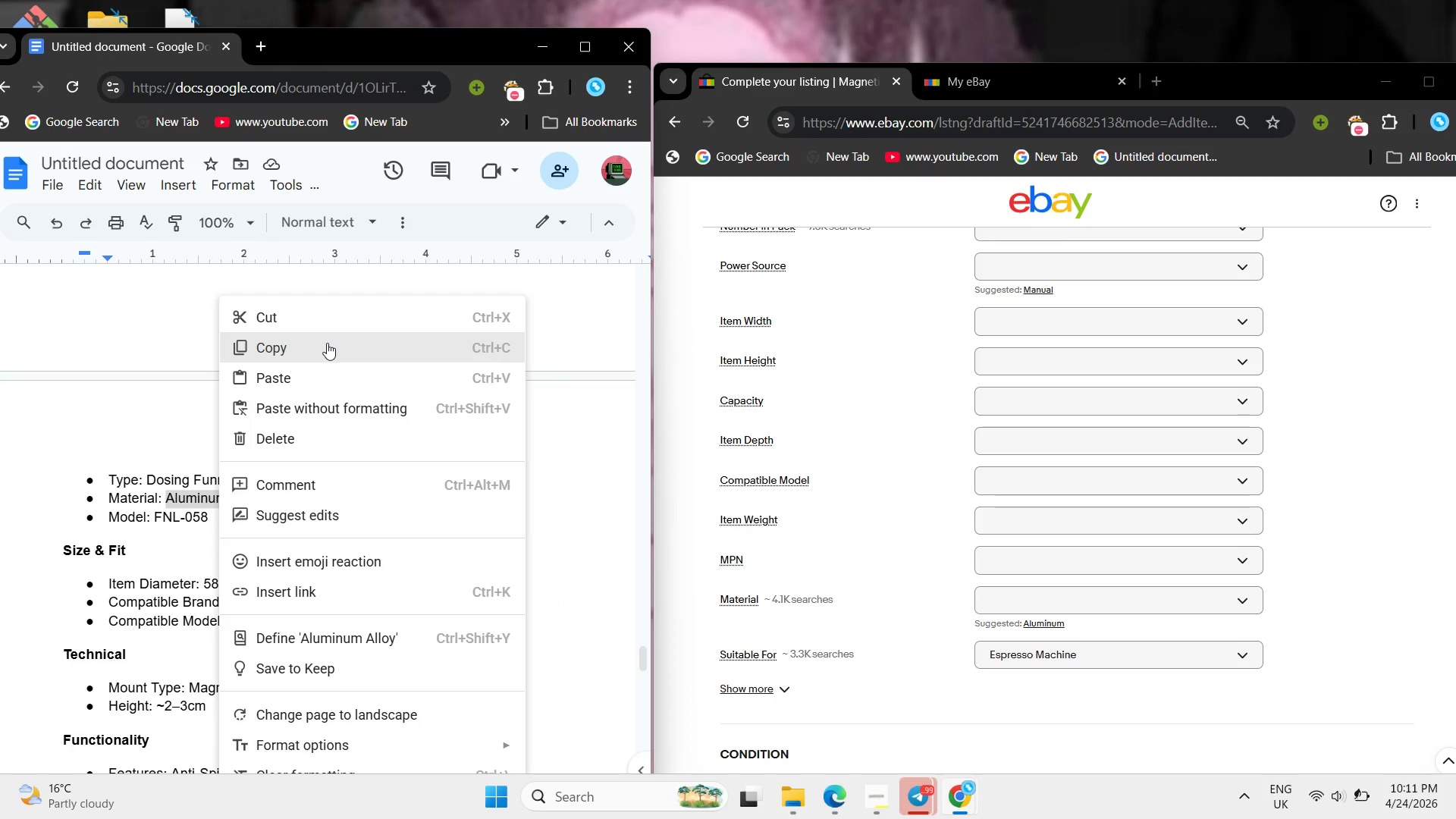 
left_click([327, 343])
 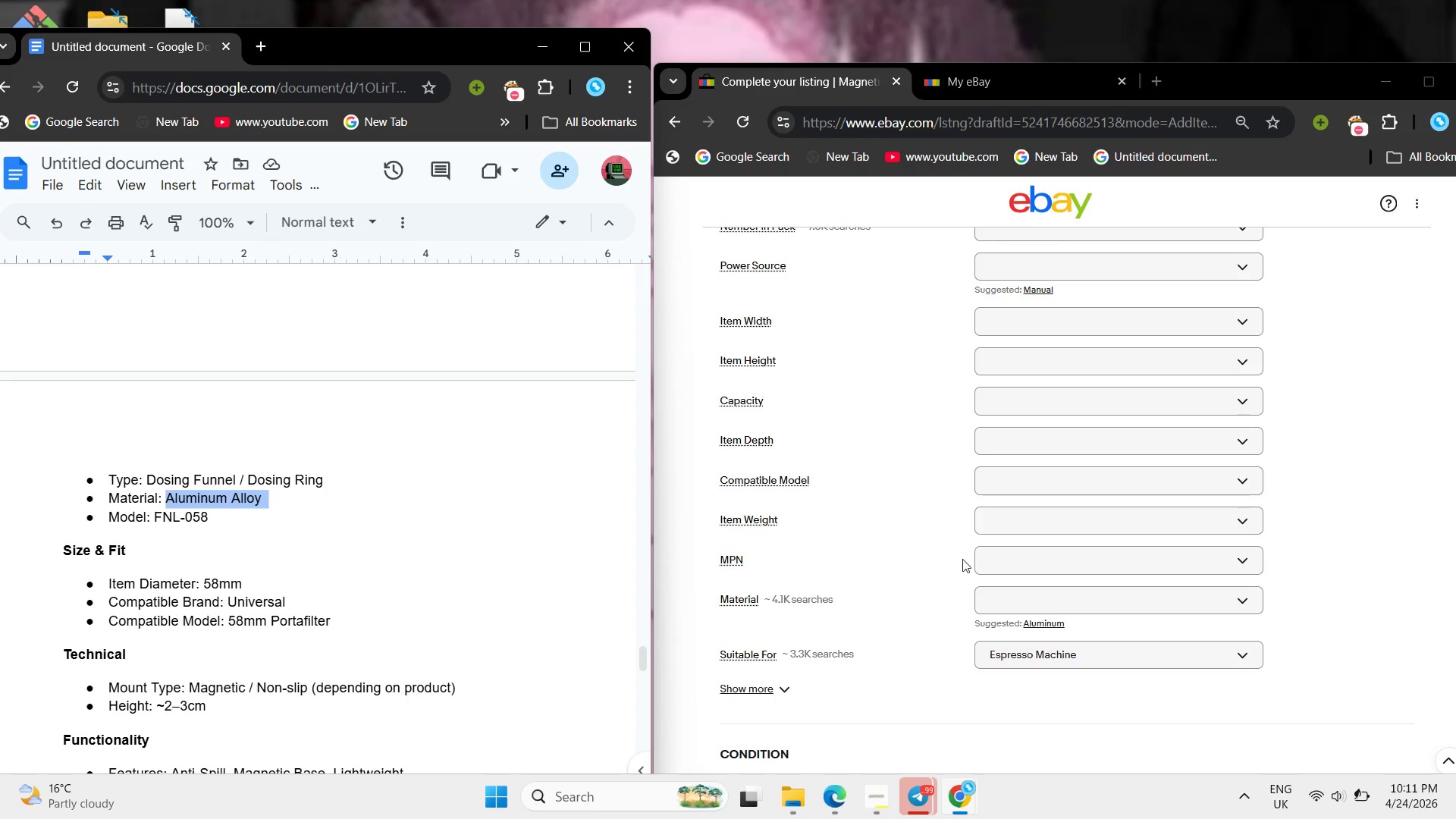 
left_click([998, 594])
 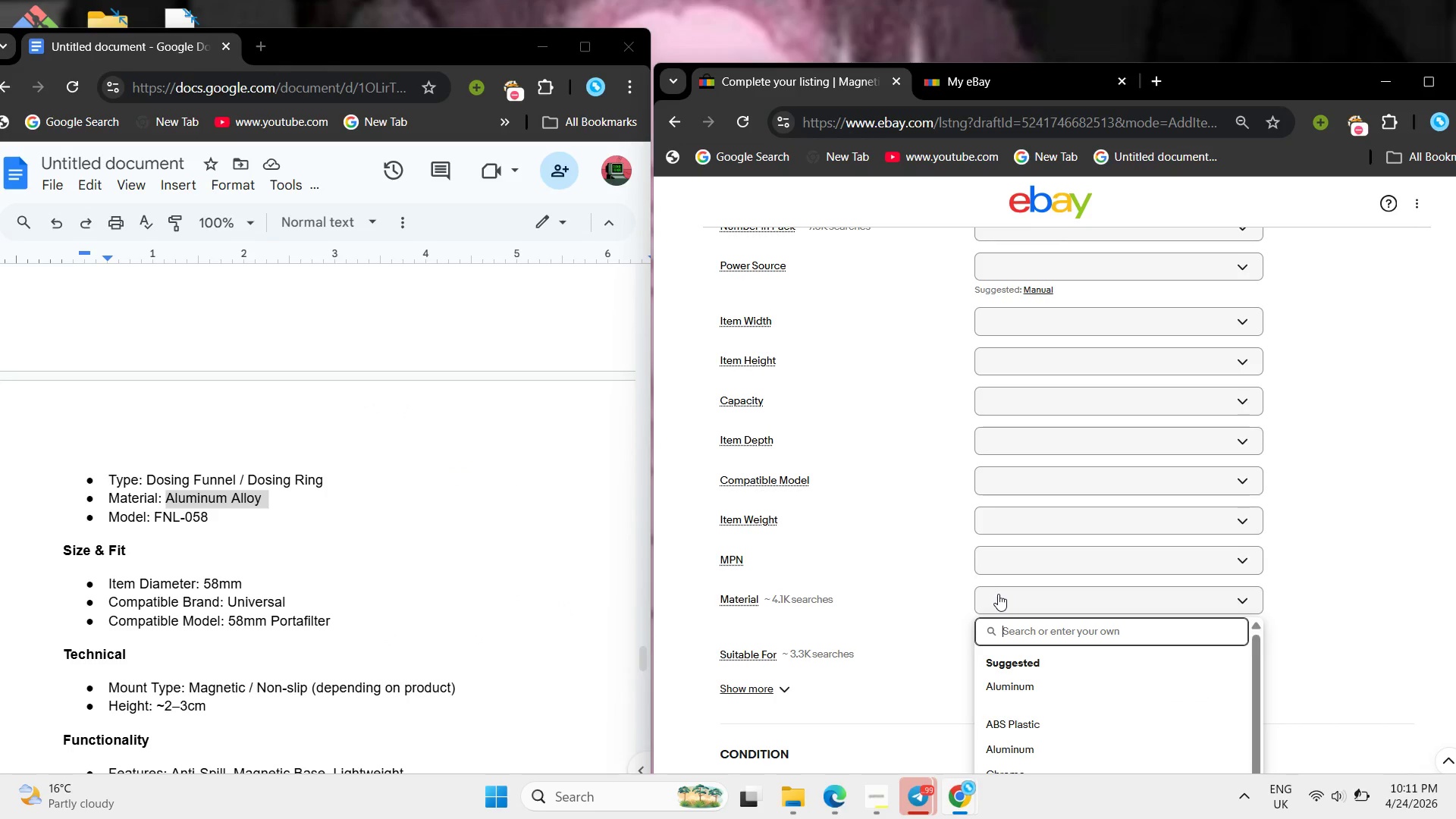 
key(Control+ControlLeft)
 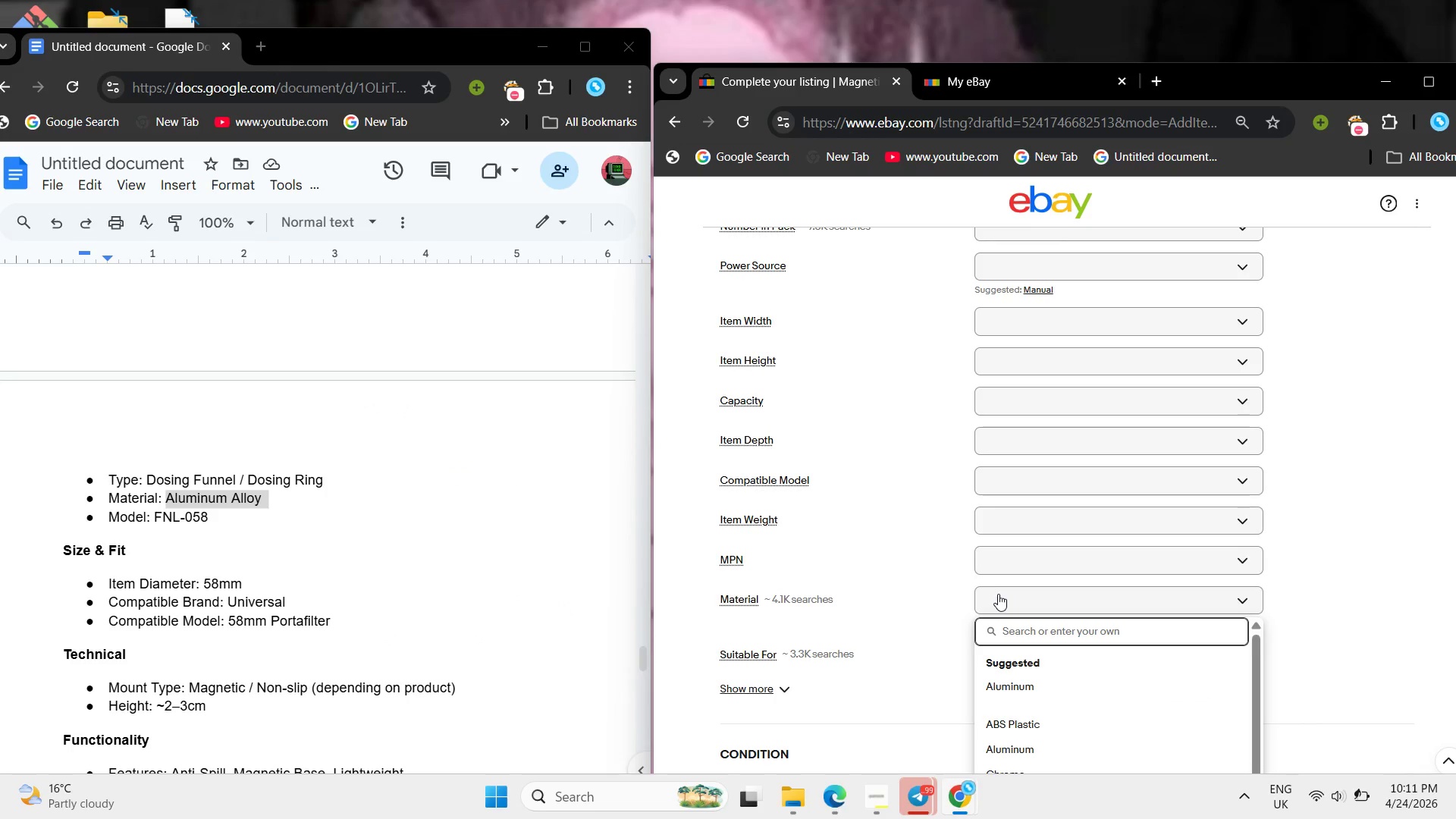 
key(Control+V)
 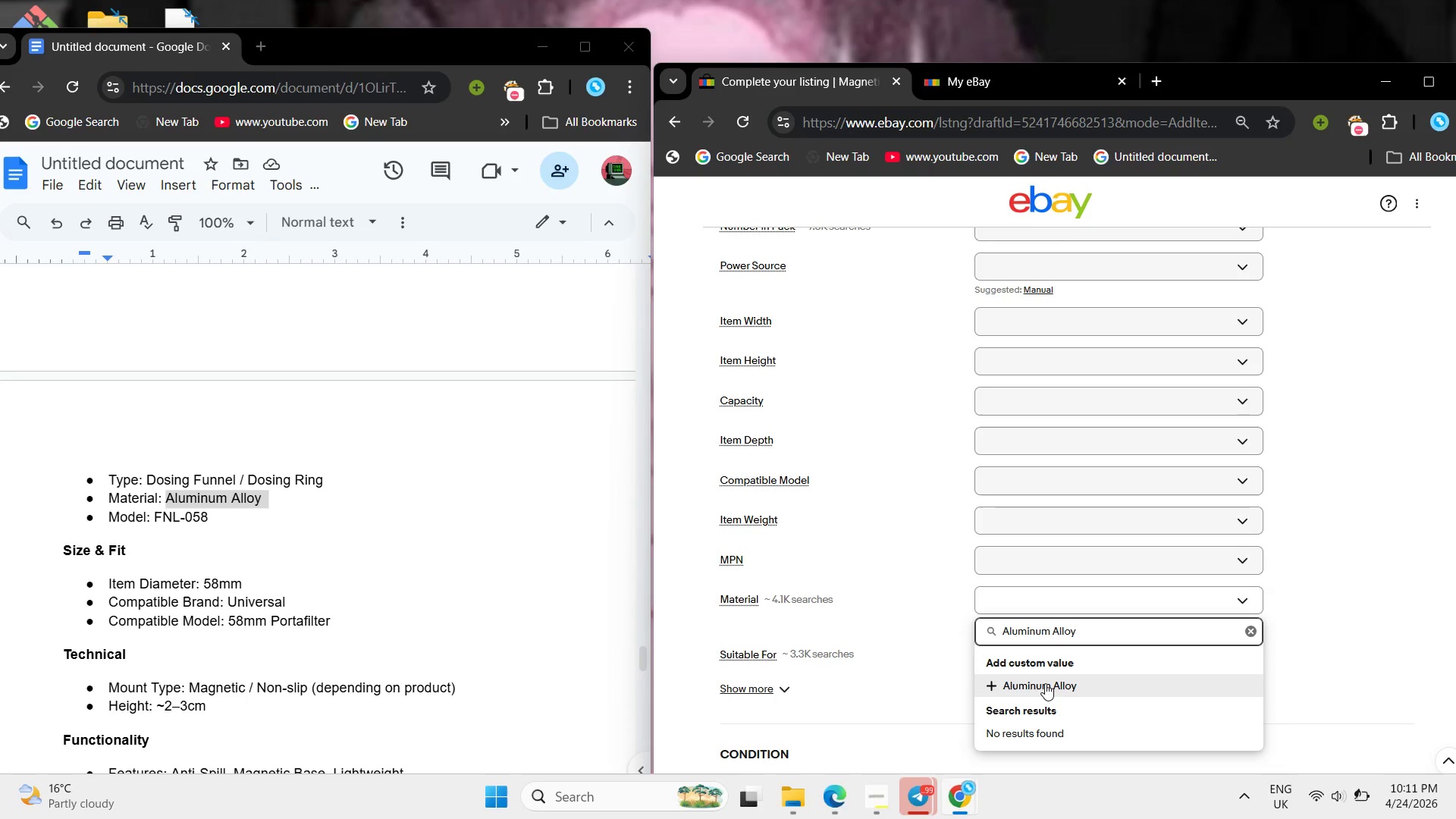 
left_click([1045, 683])
 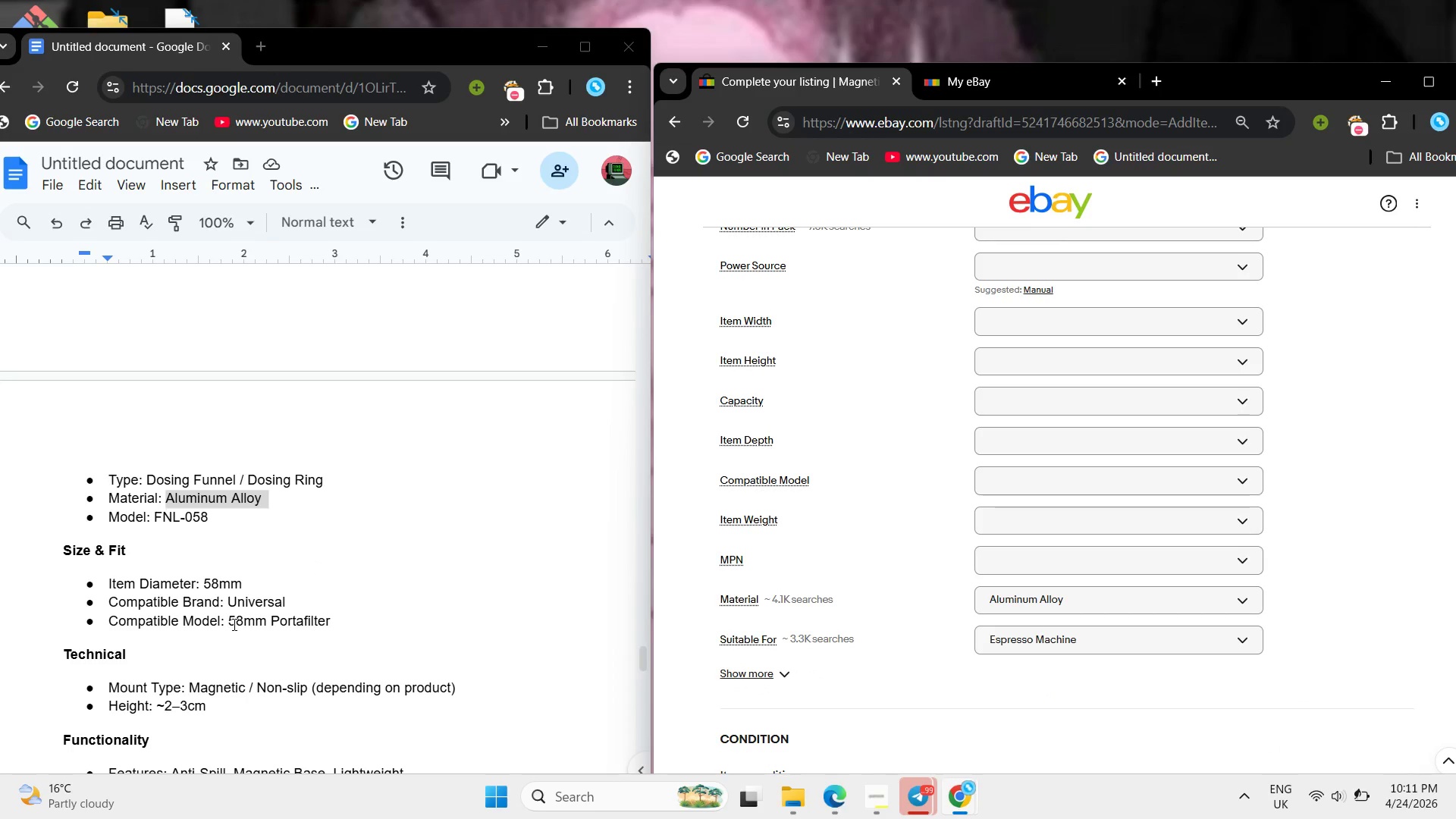 
left_click_drag(start_coordinate=[226, 618], to_coordinate=[347, 625])
 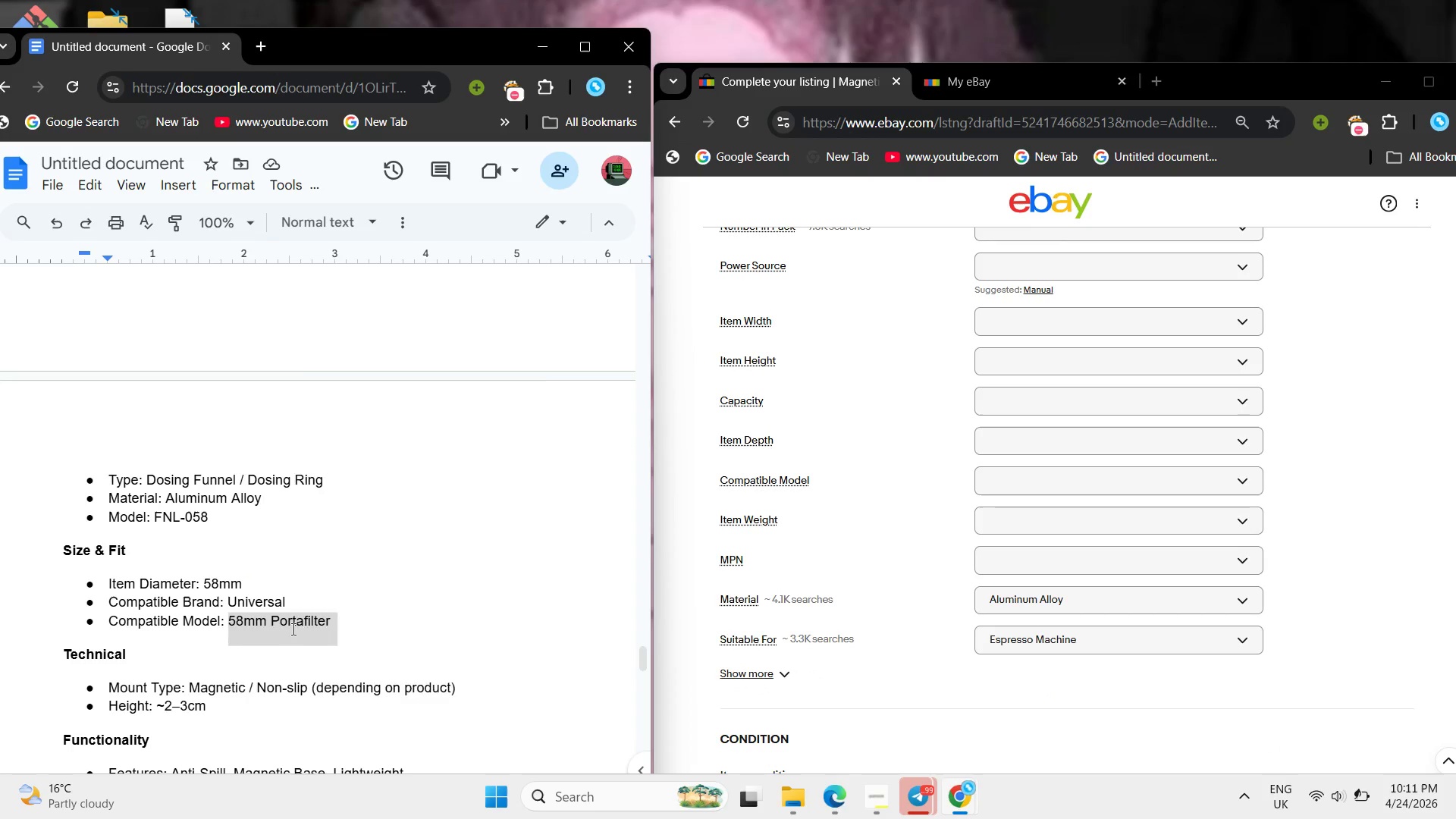 
right_click([292, 629])
 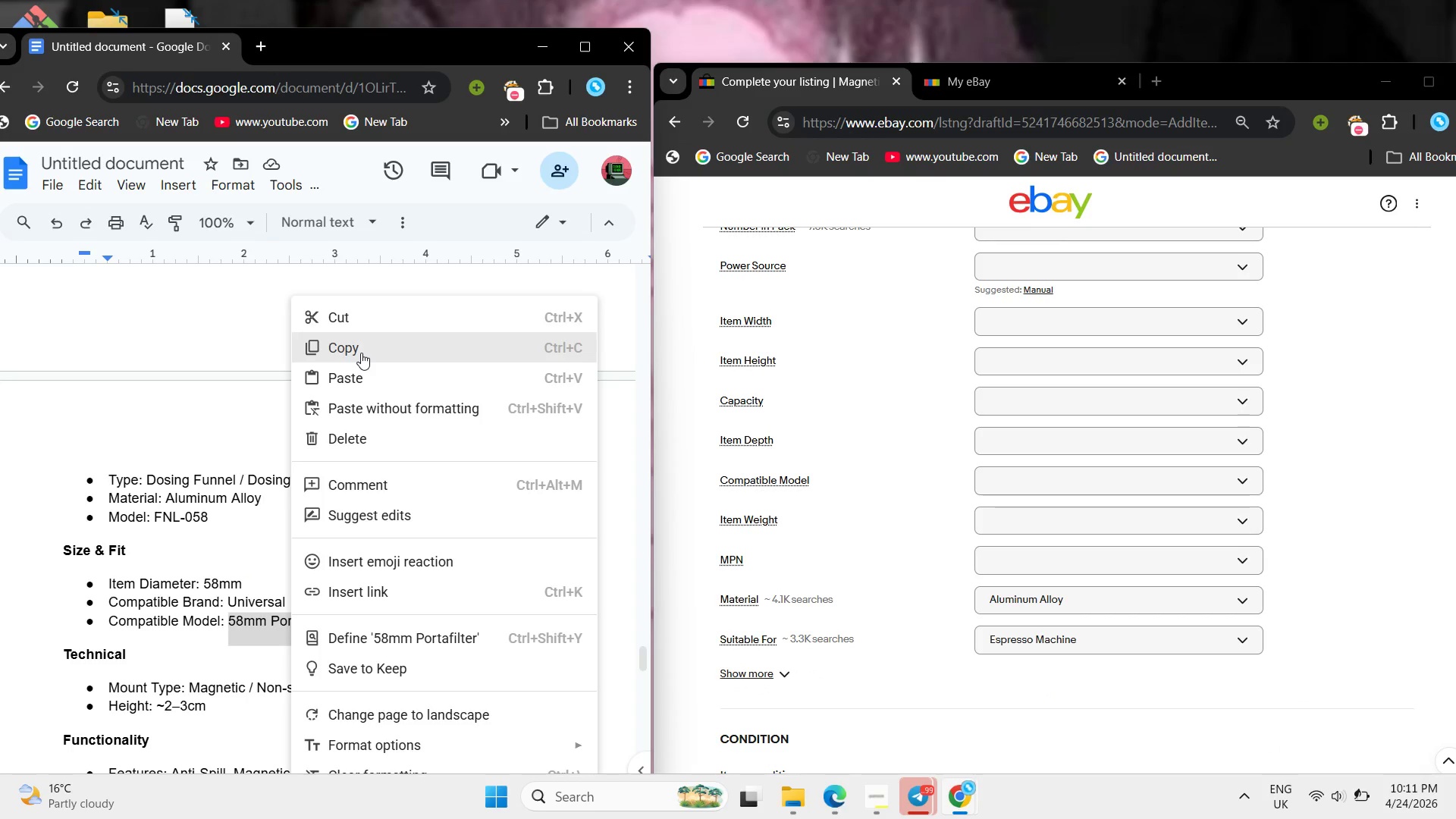 
left_click([361, 353])